 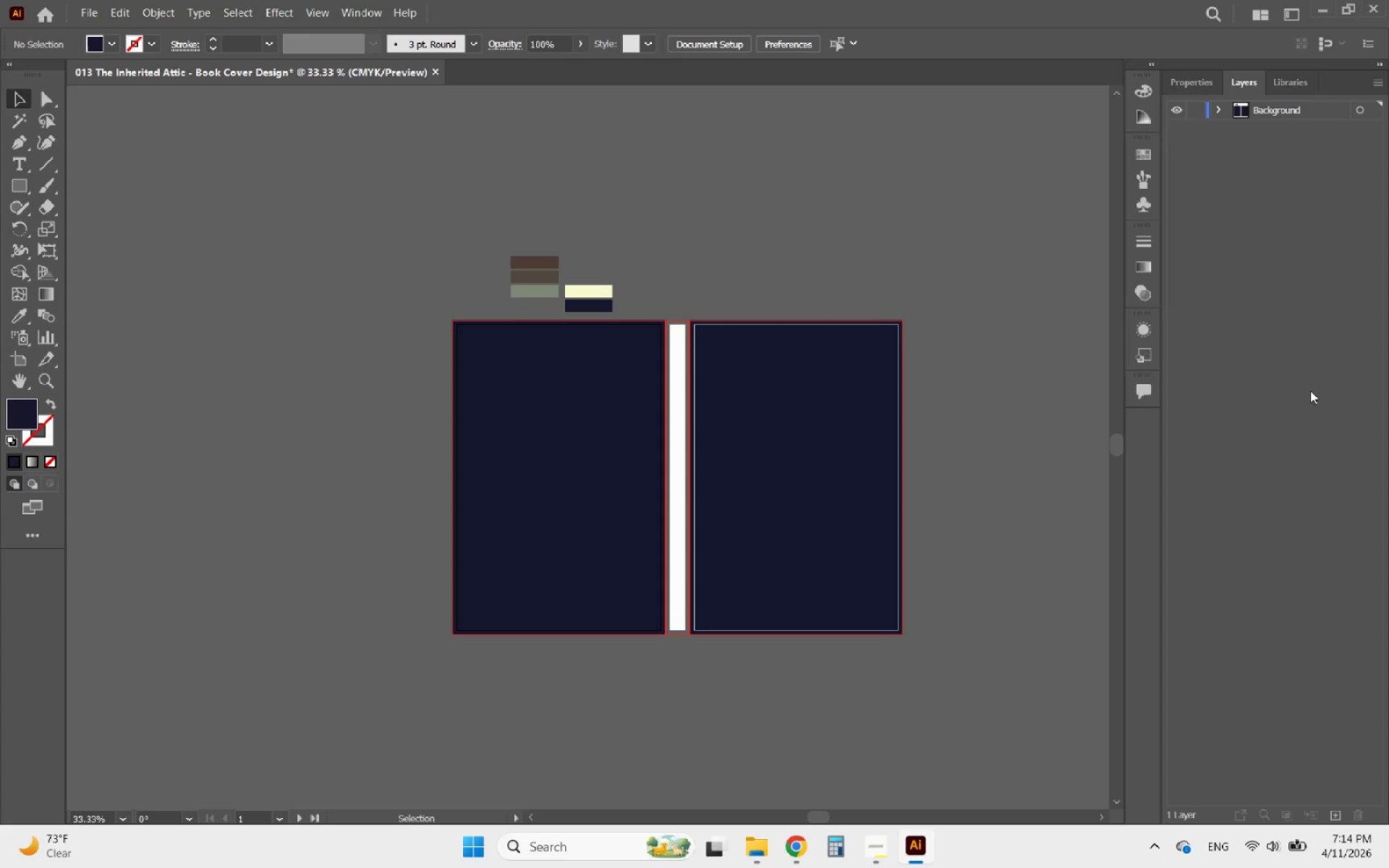 
left_click([1338, 821])
 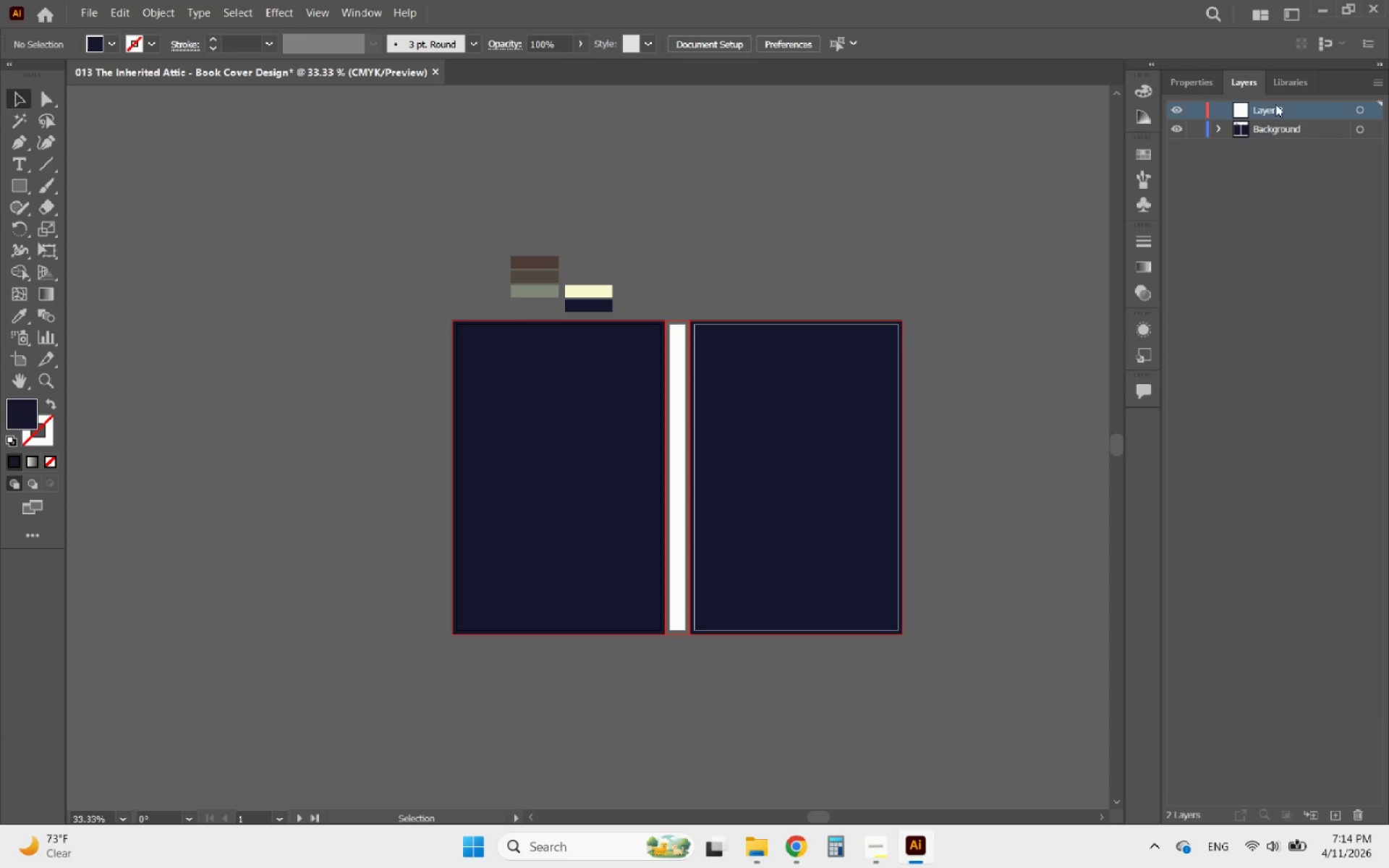 
double_click([1275, 104])
 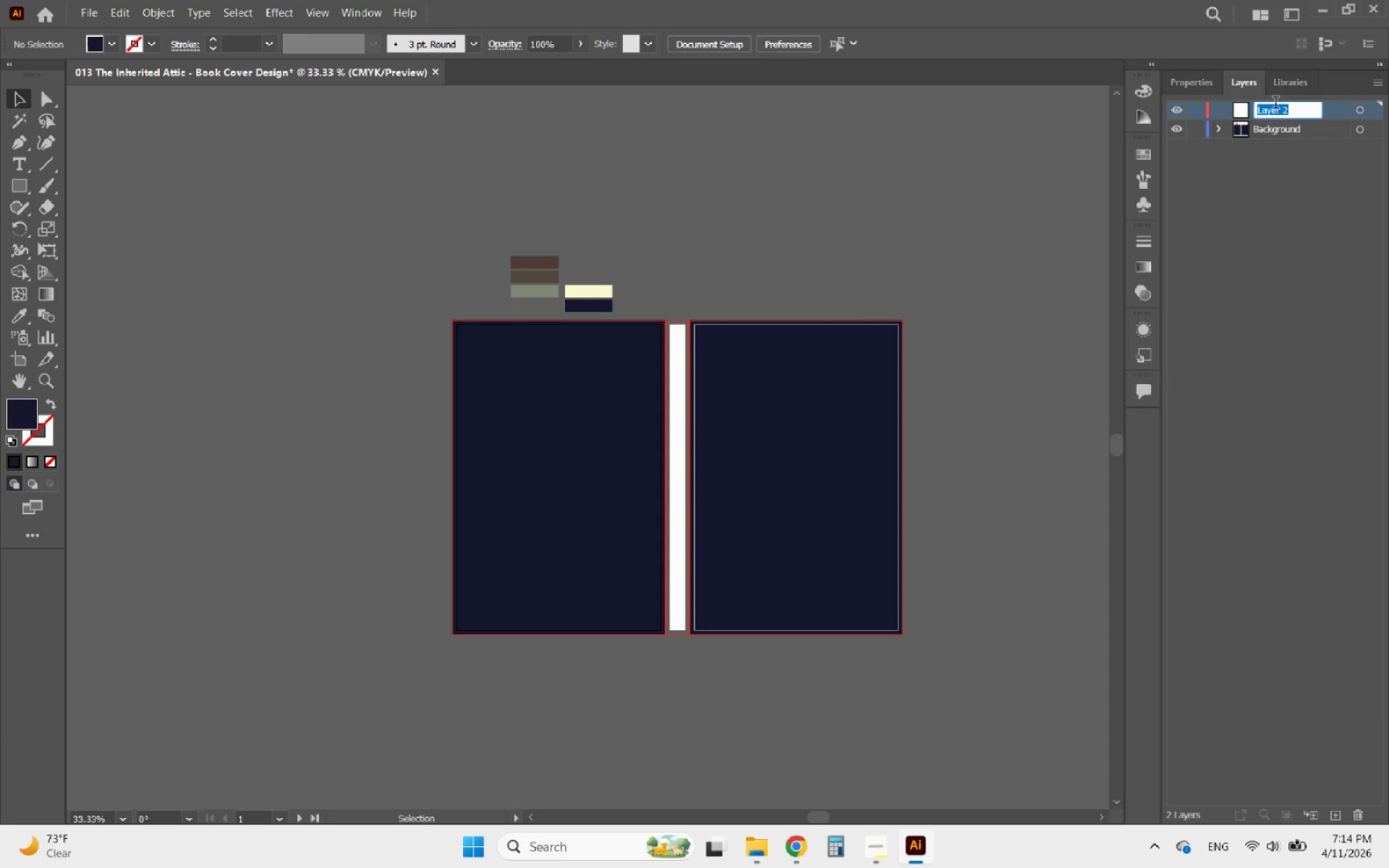 
key(Control+V)
 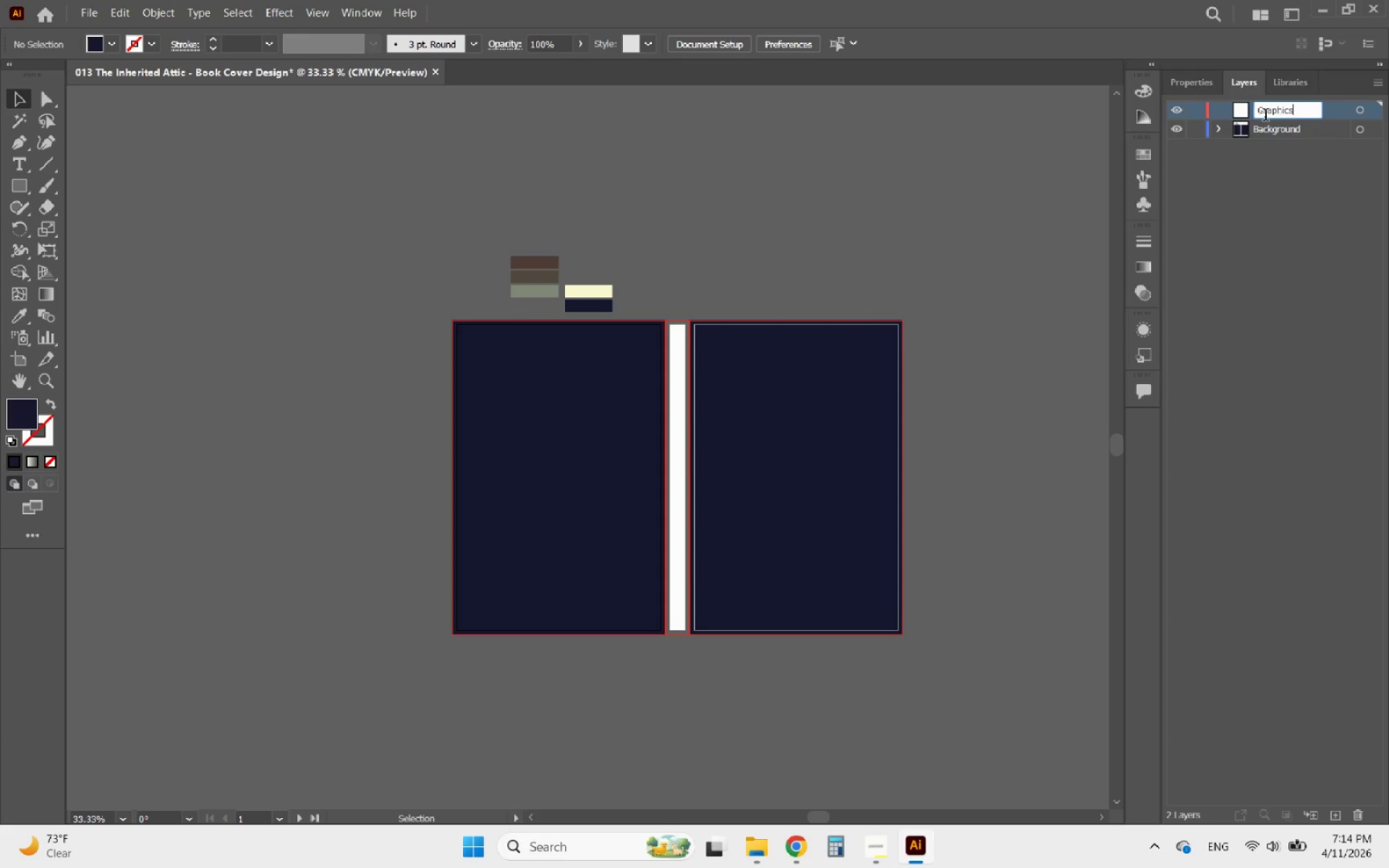 
key(Enter)
 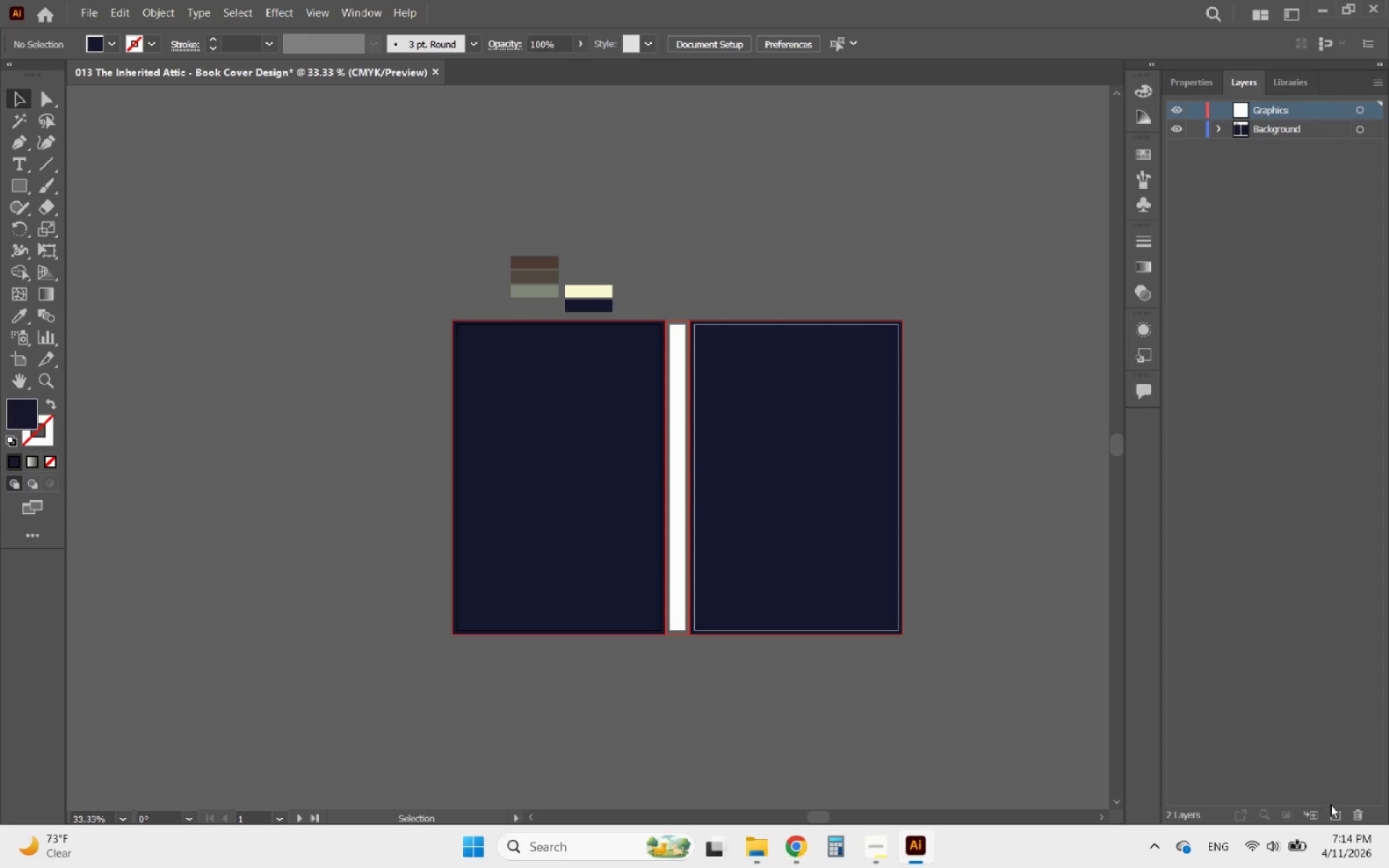 
left_click([1334, 807])
 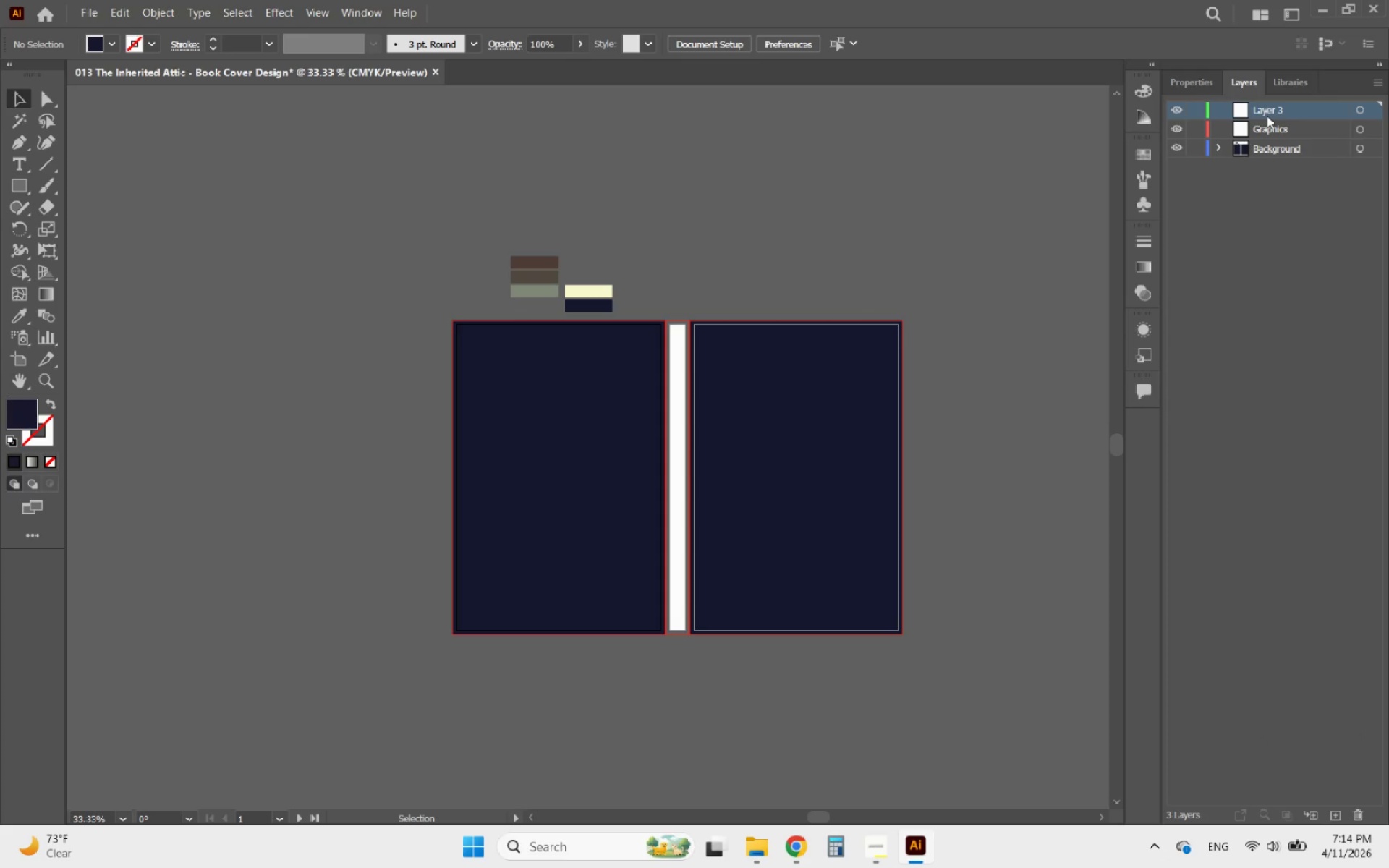 
double_click([1267, 116])
 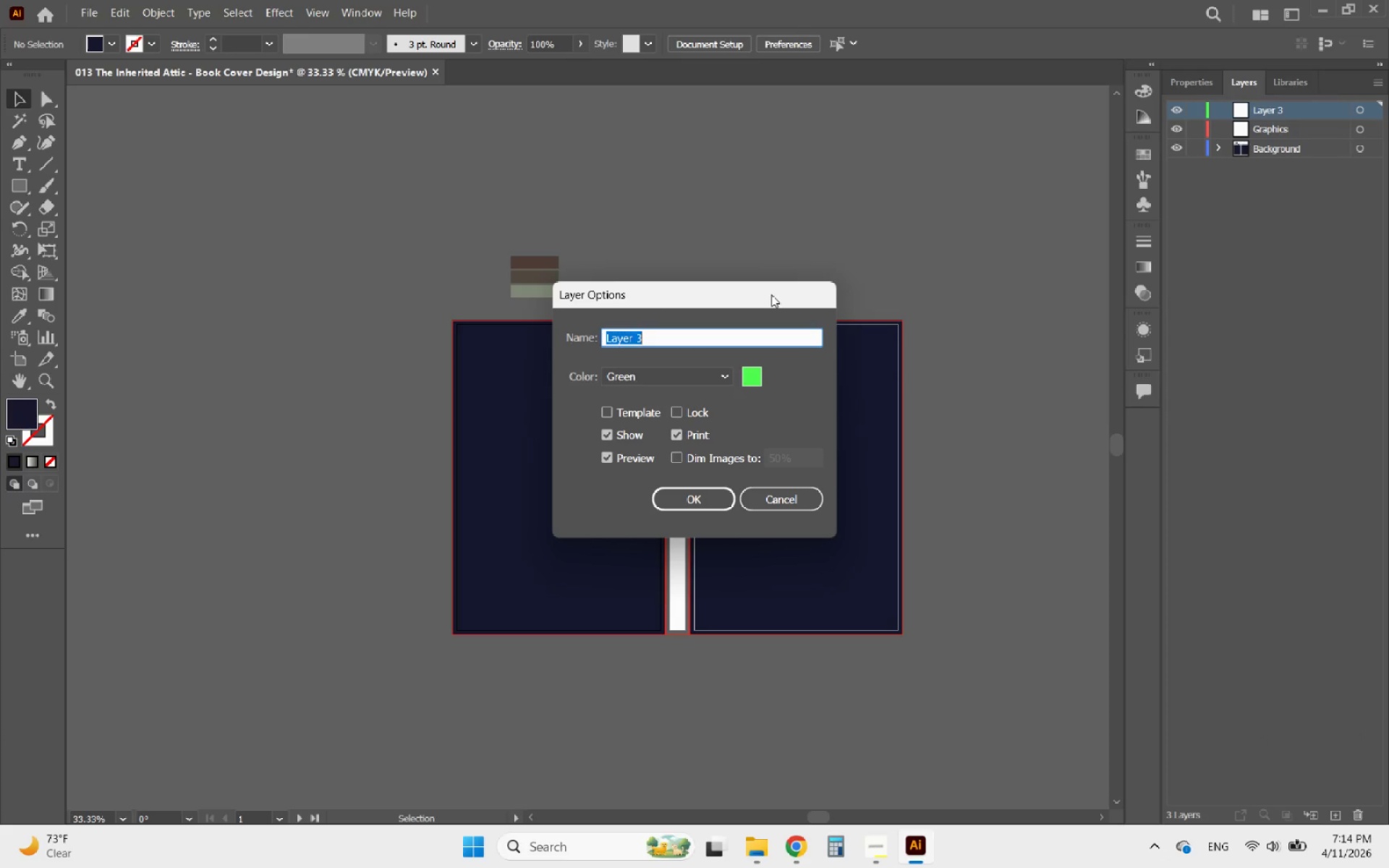 
type(Texts)
 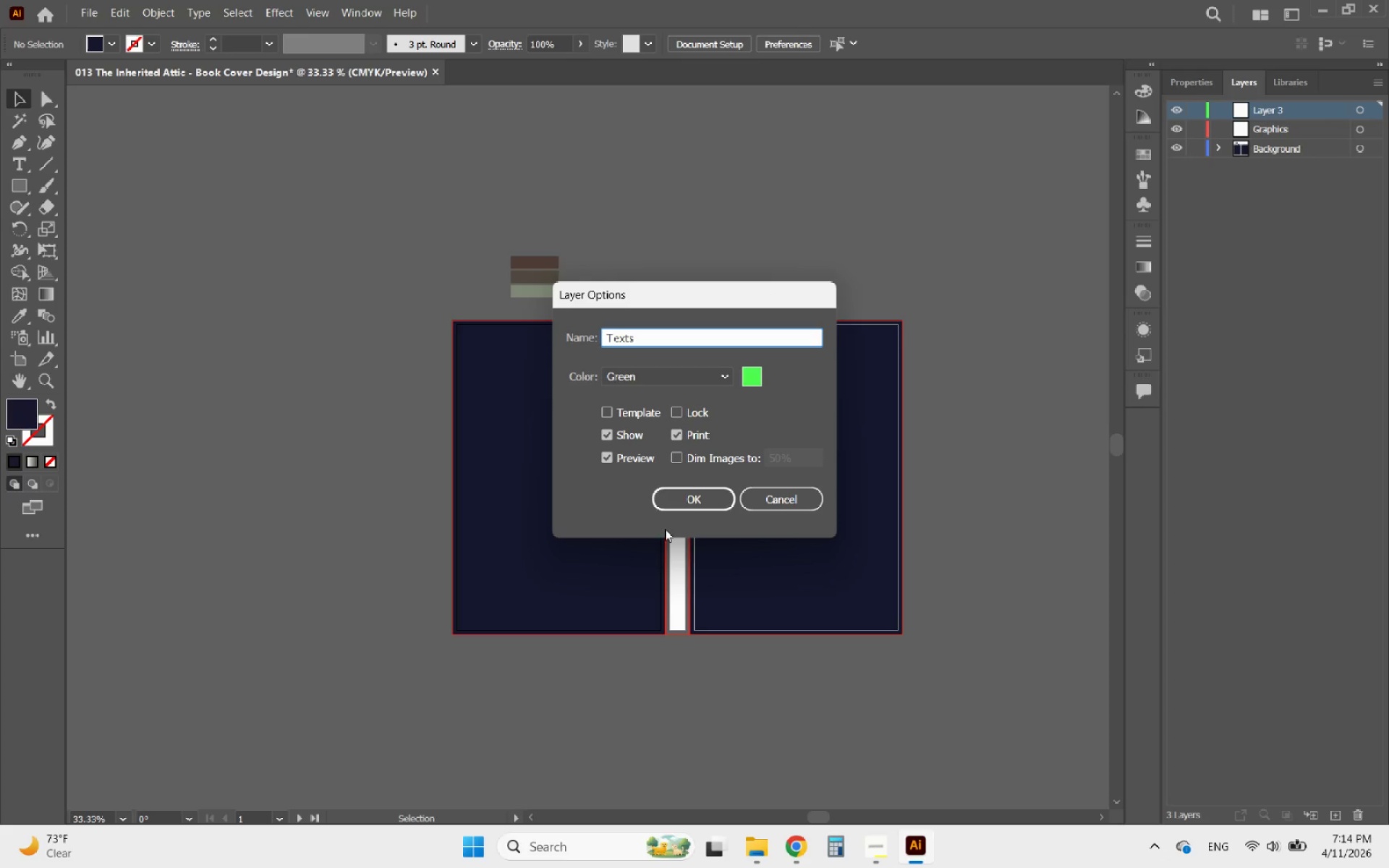 
left_click([710, 493])
 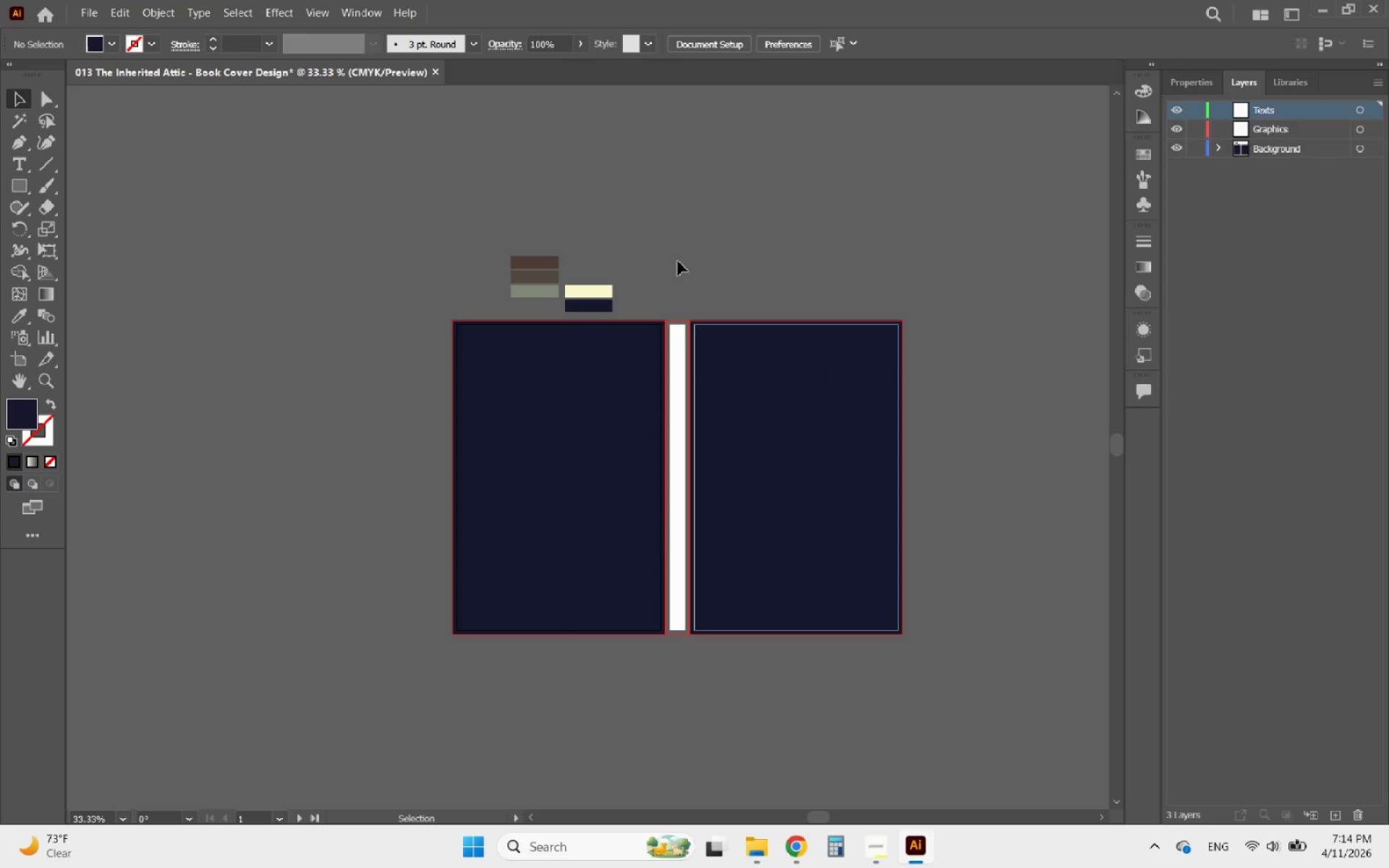 
left_click([678, 261])
 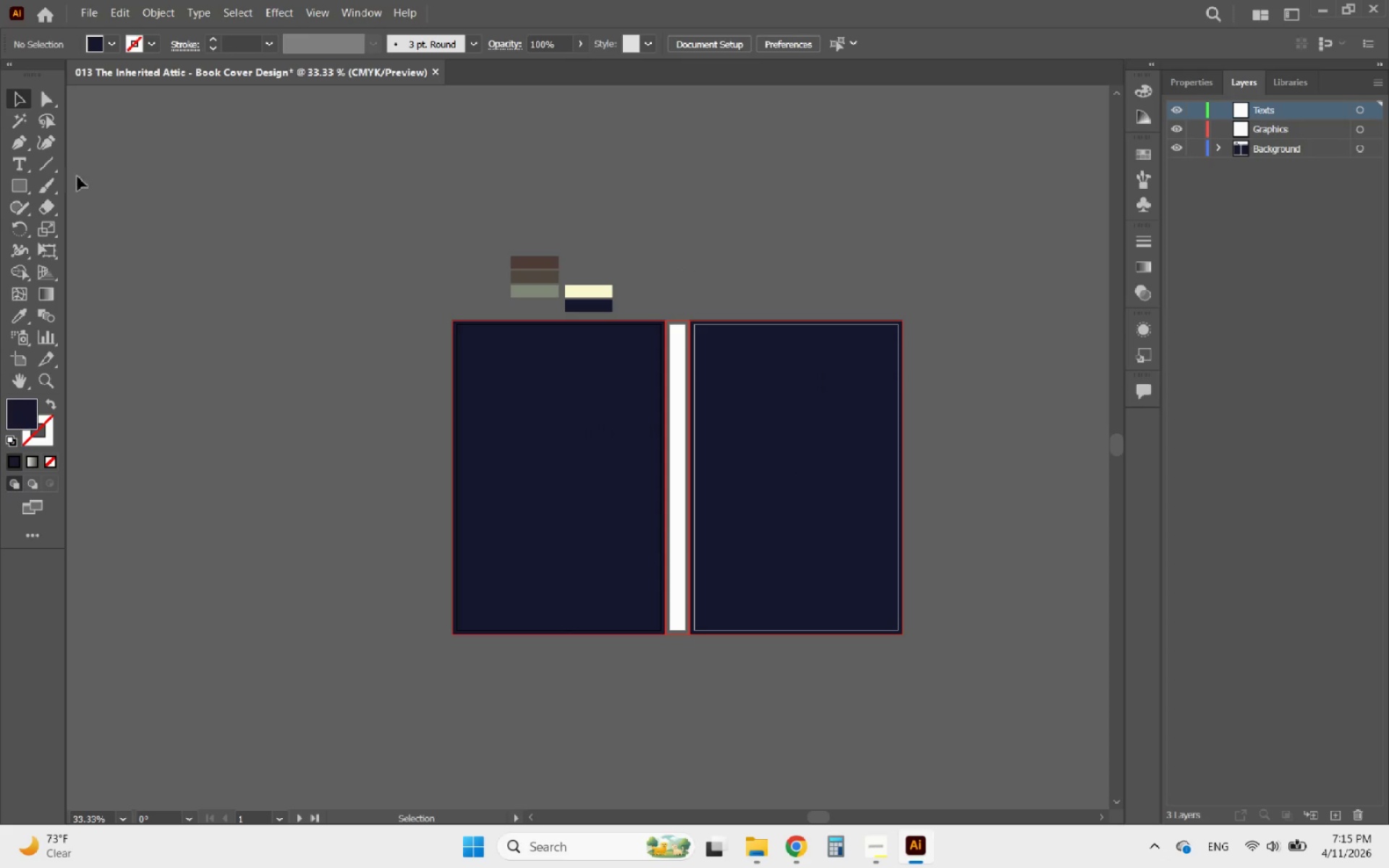 
left_click([22, 158])
 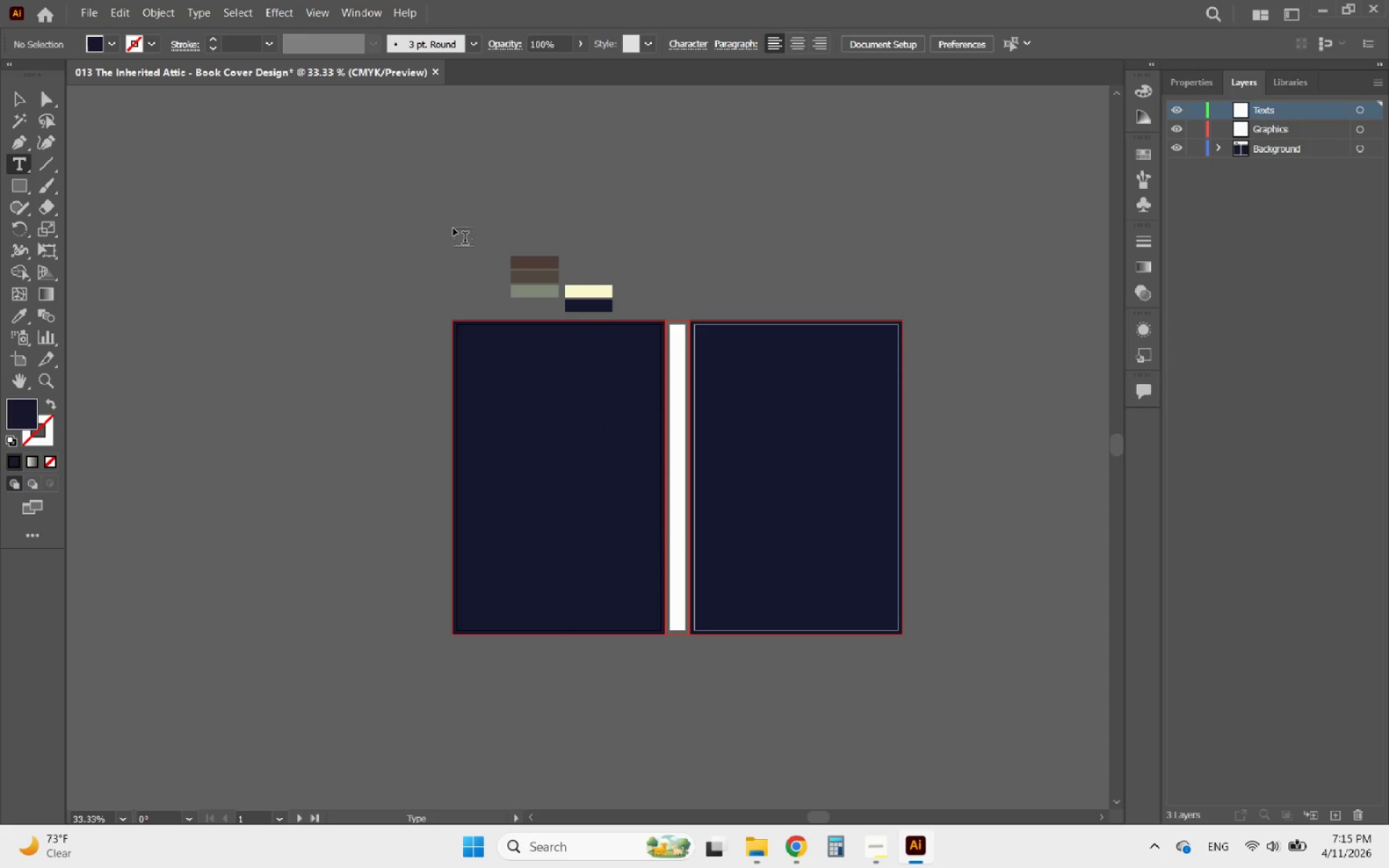 
left_click([465, 203])
 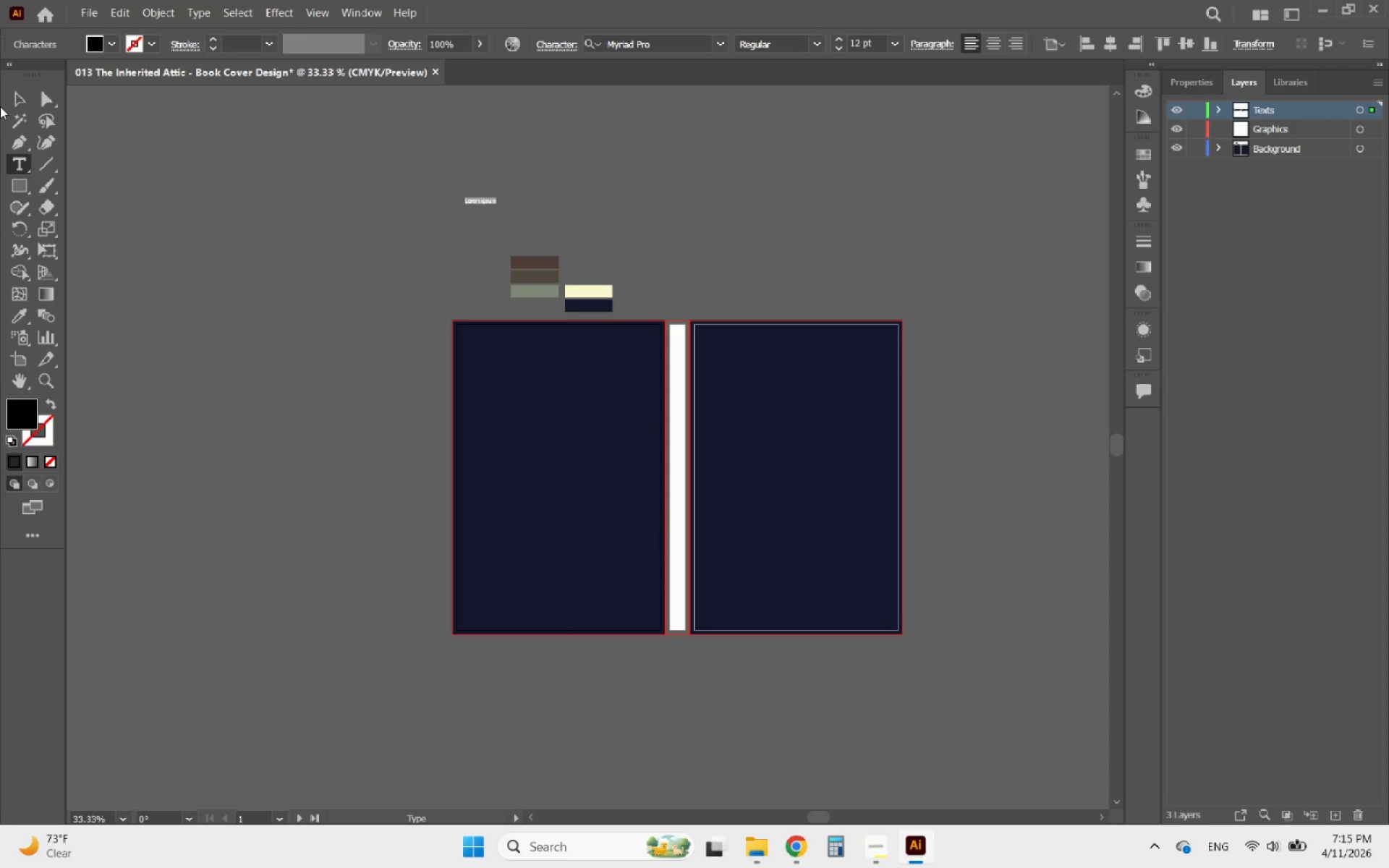 
left_click([18, 103])
 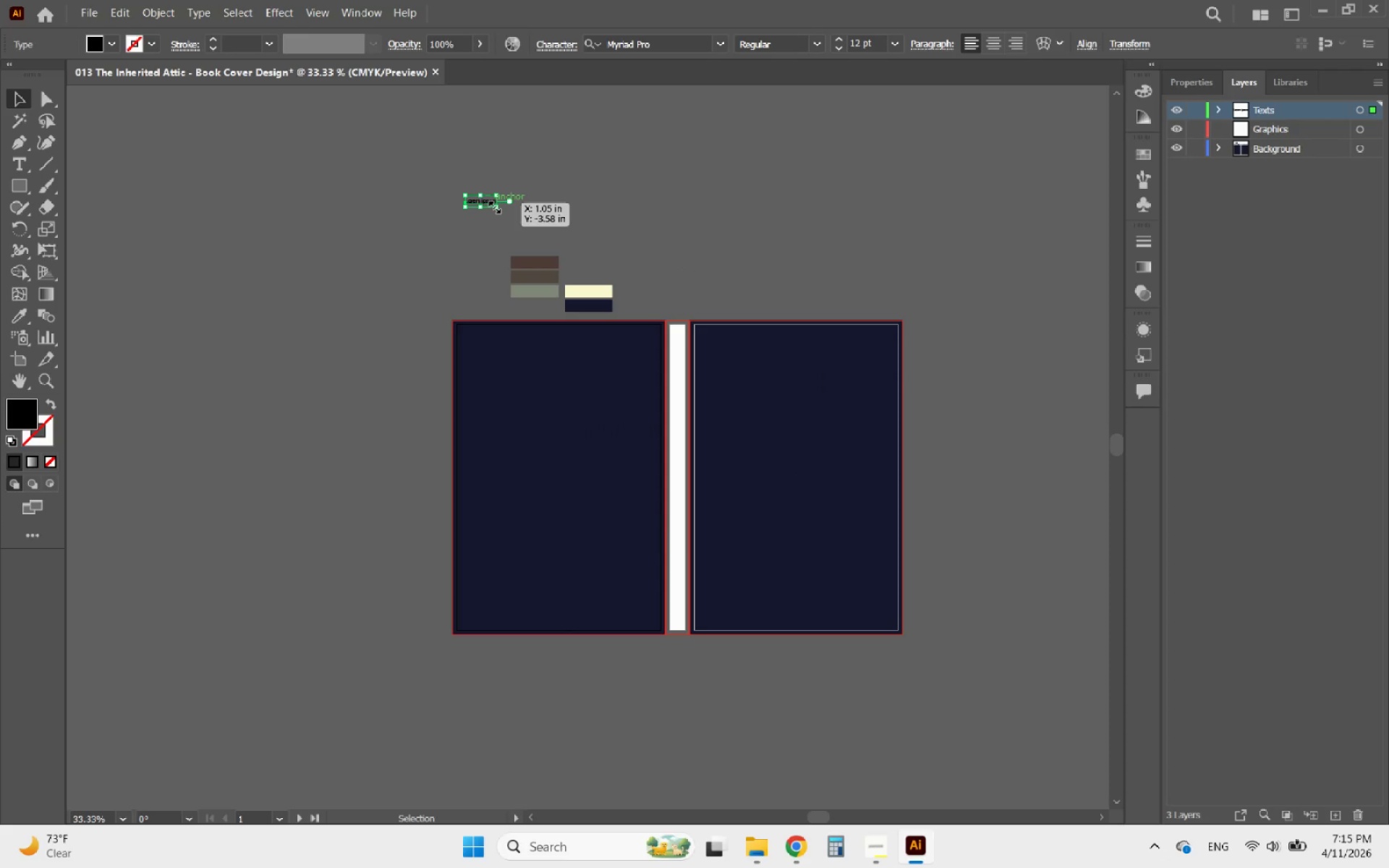 
hold_key(key=ShiftLeft, duration=0.67)
left_click_drag(start_coordinate=[493, 205], to_coordinate=[644, 258])
 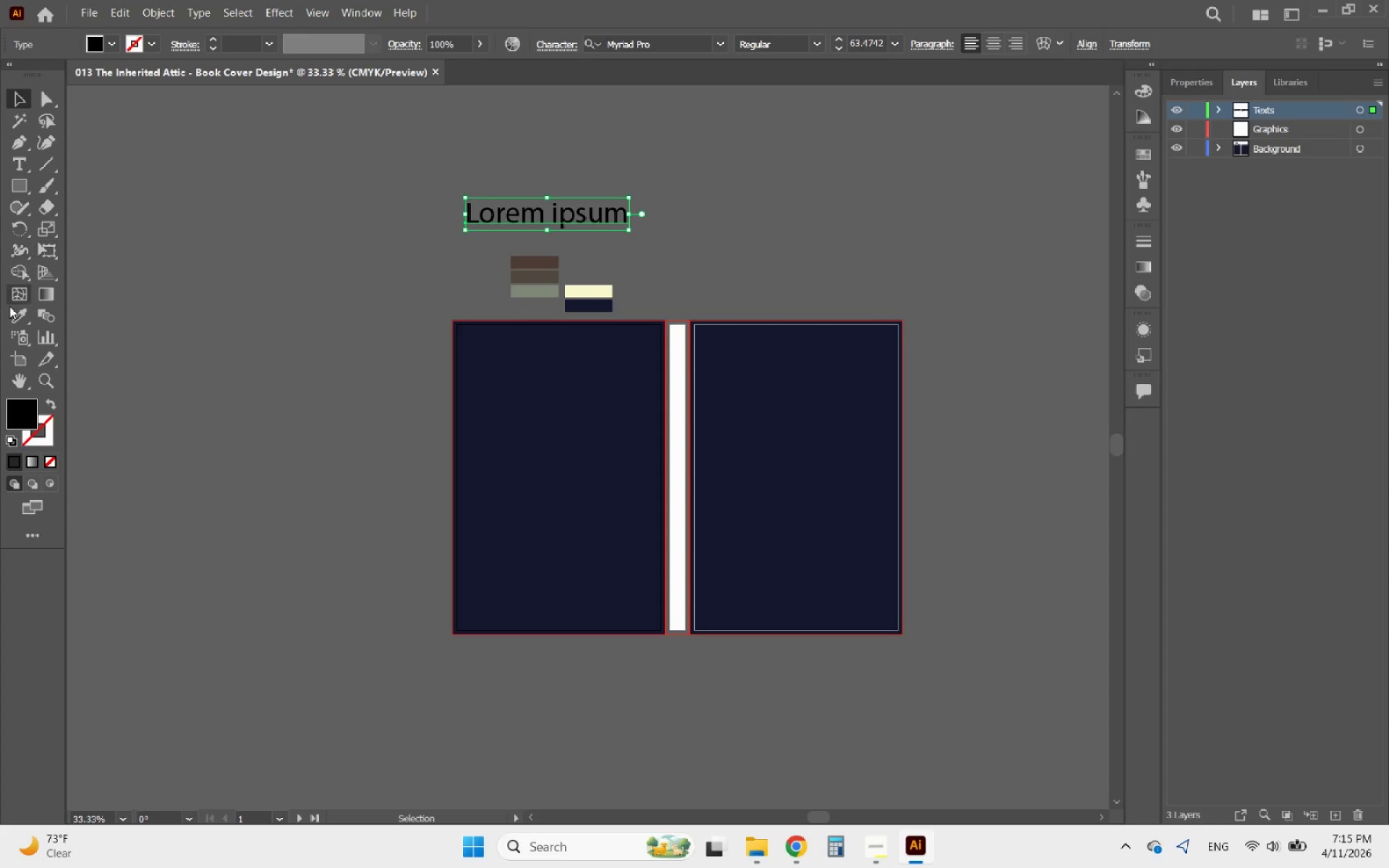 
left_click([13, 306])
 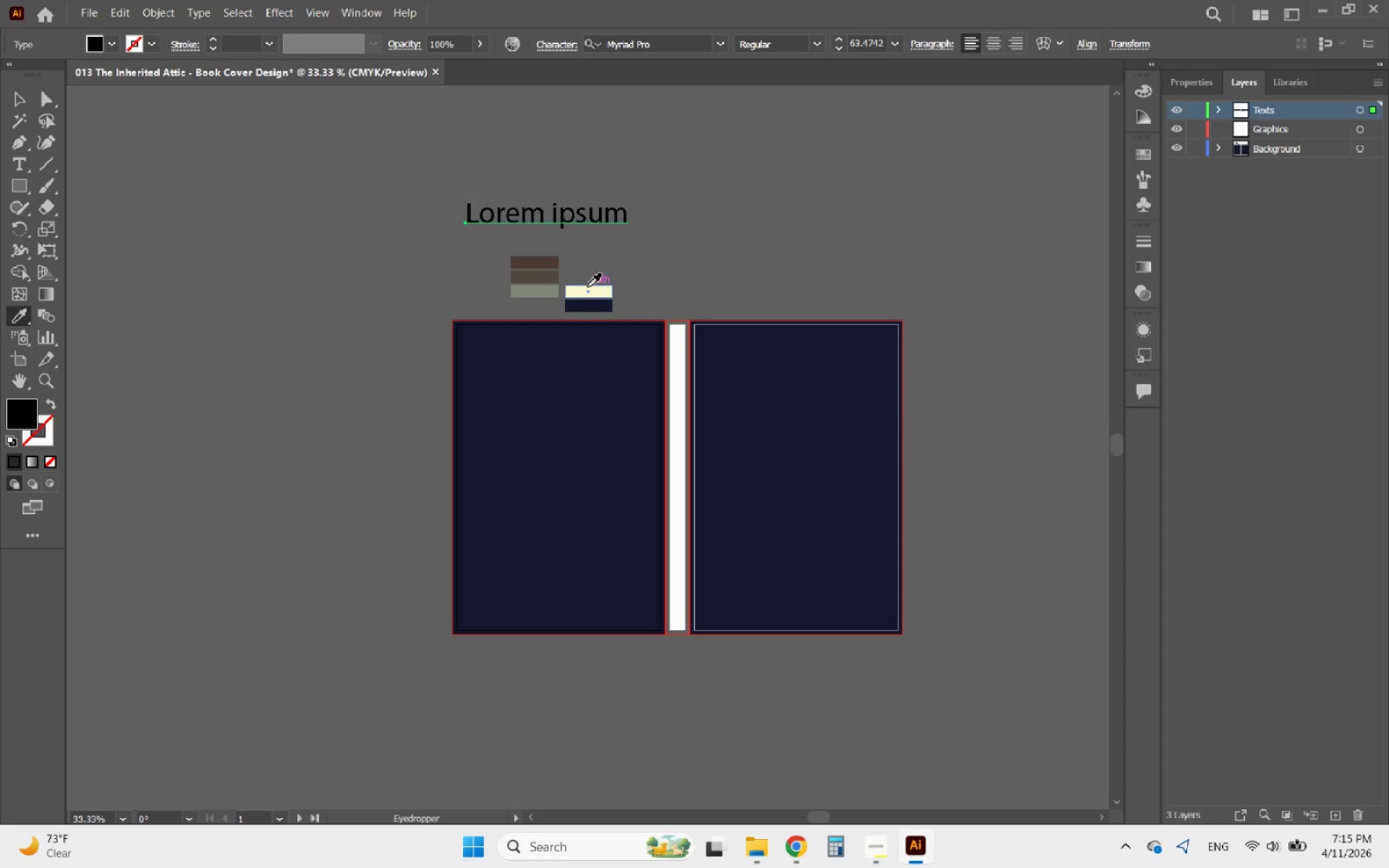 
scroll: coordinate [13, 306], scroll_direction: up, amount: 64.0
 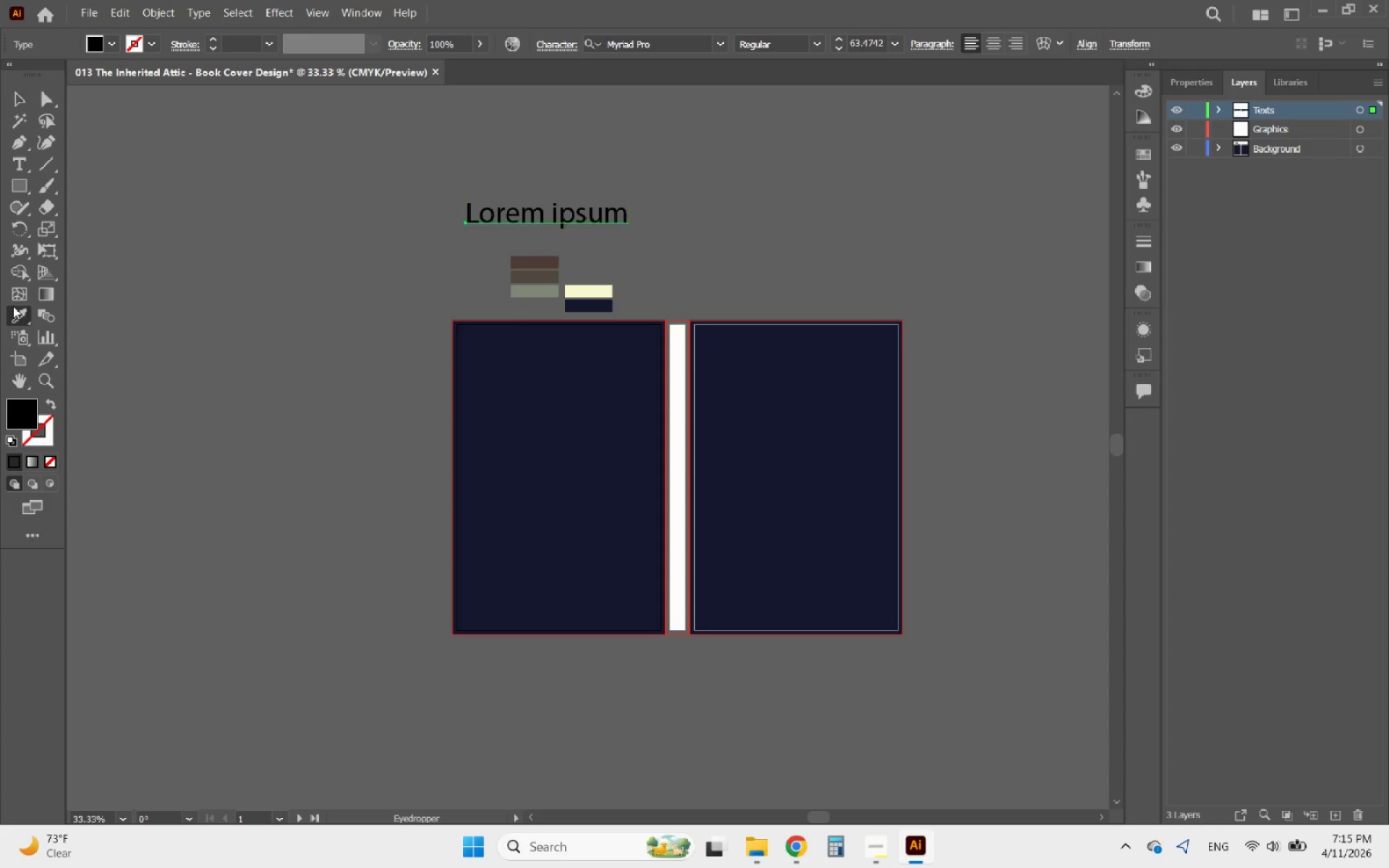 
left_click([587, 287])
 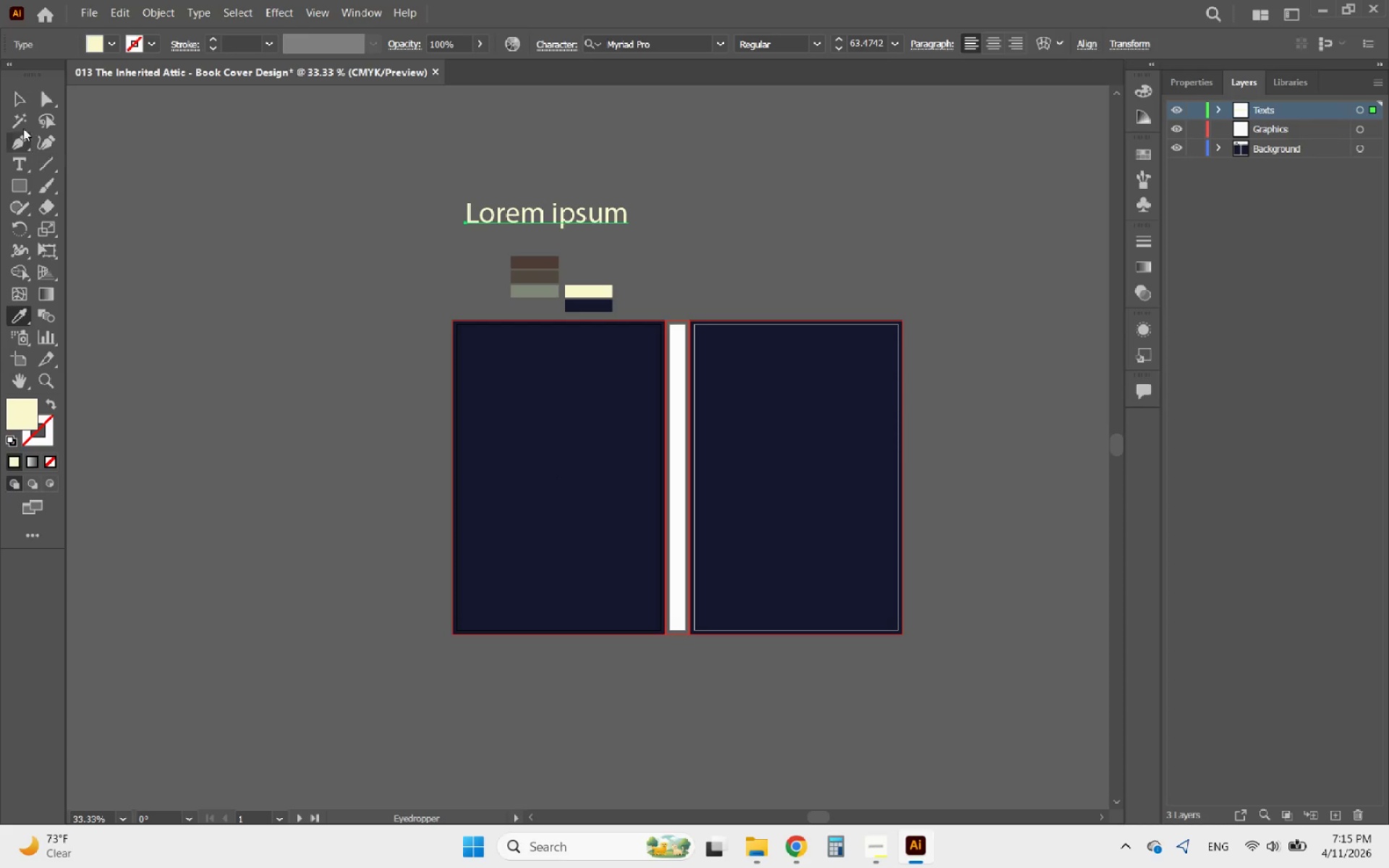 
left_click([13, 100])
 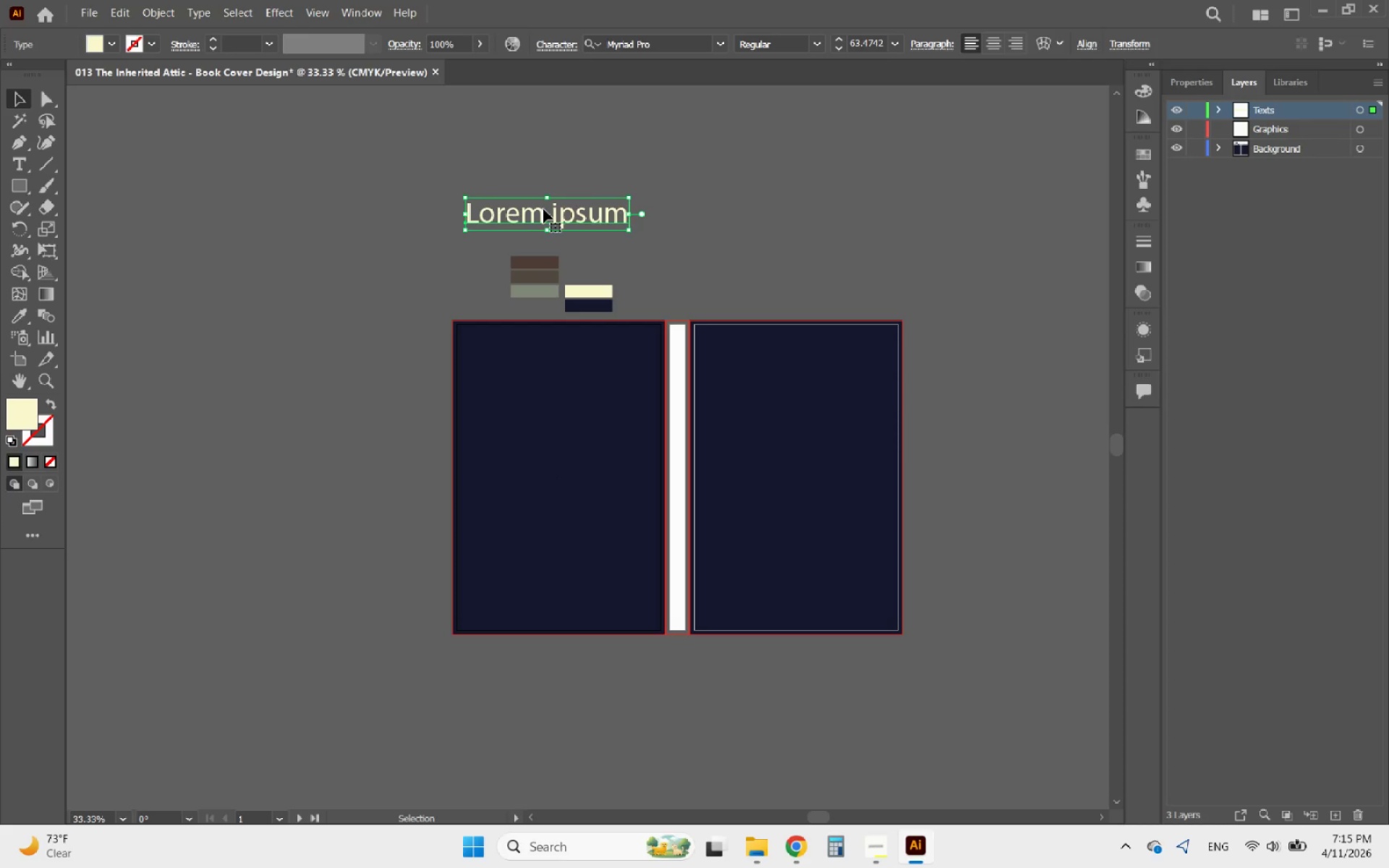 
left_click_drag(start_coordinate=[573, 213], to_coordinate=[592, 375])
 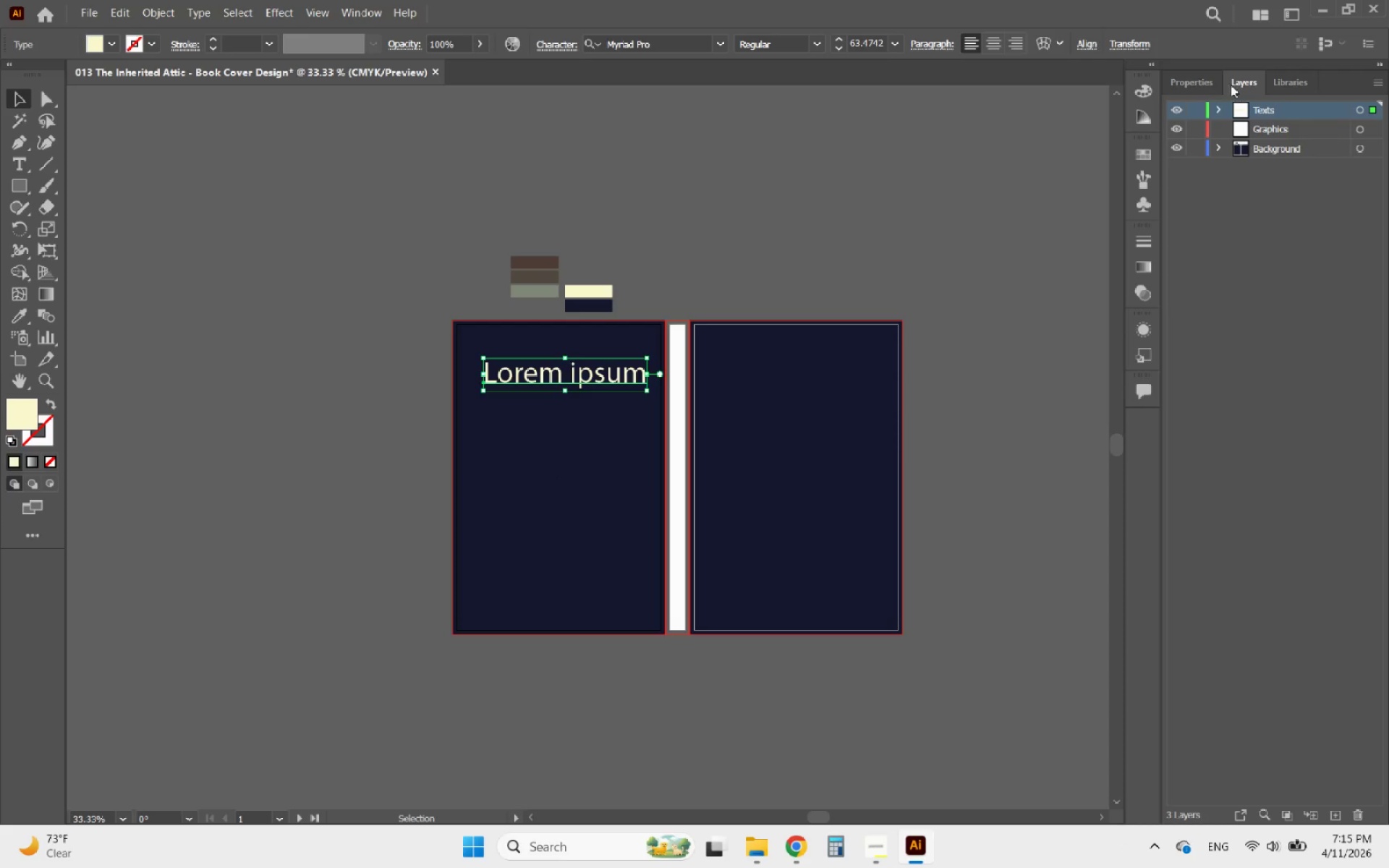 
left_click([1212, 78])
 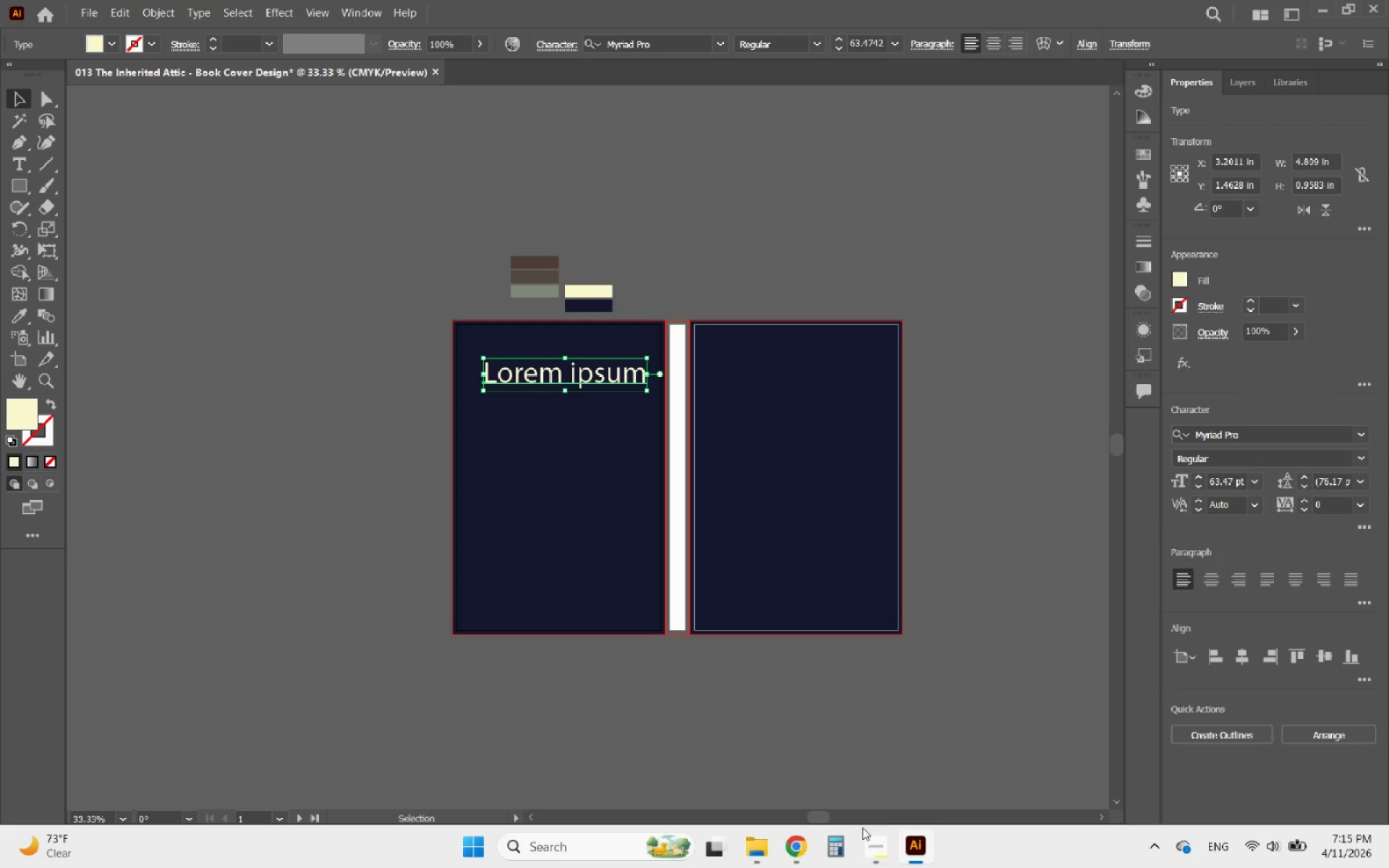 
left_click([879, 840])